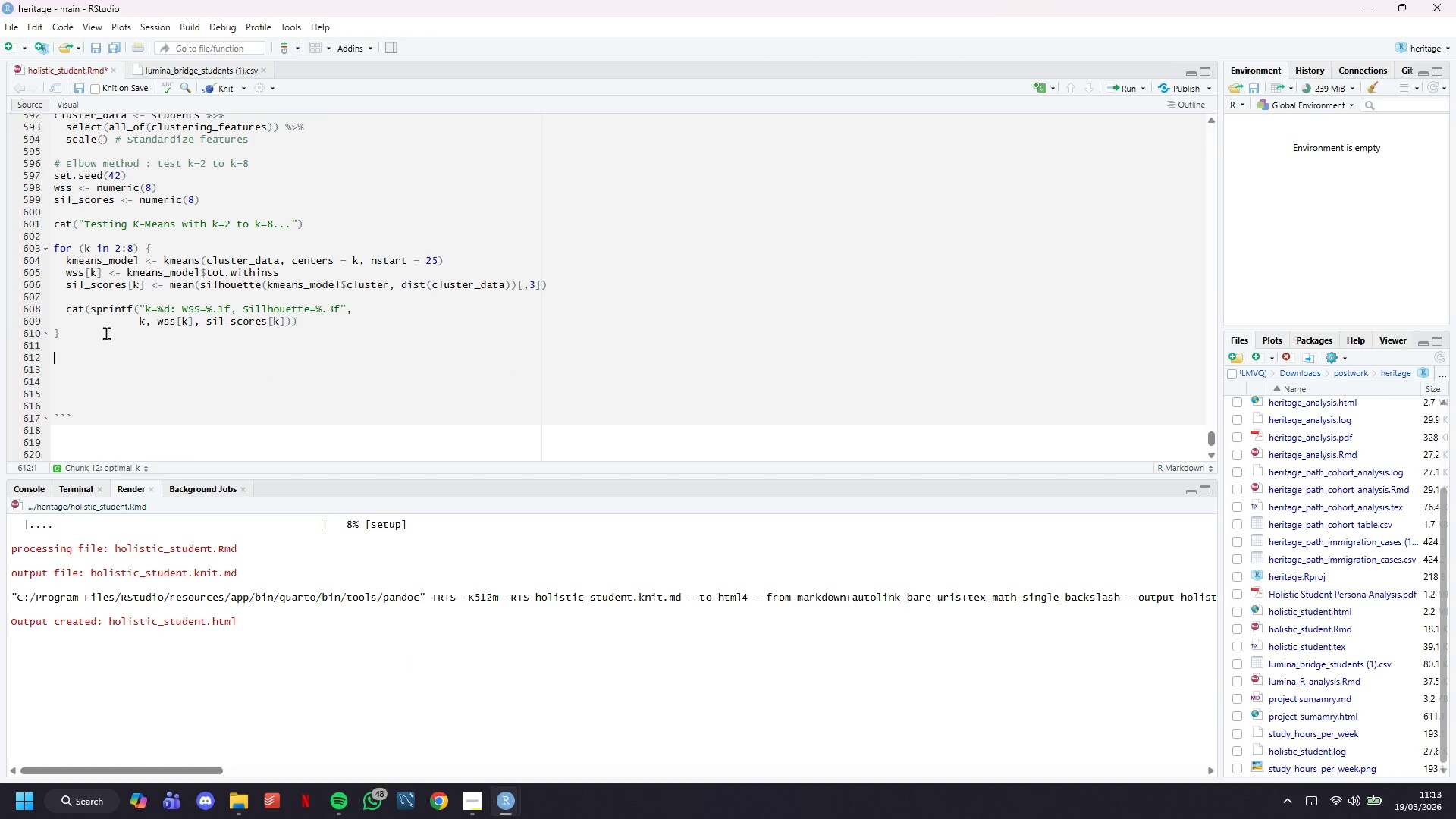 
type(# D)
key(Backspace)
type(Find optimal k)
 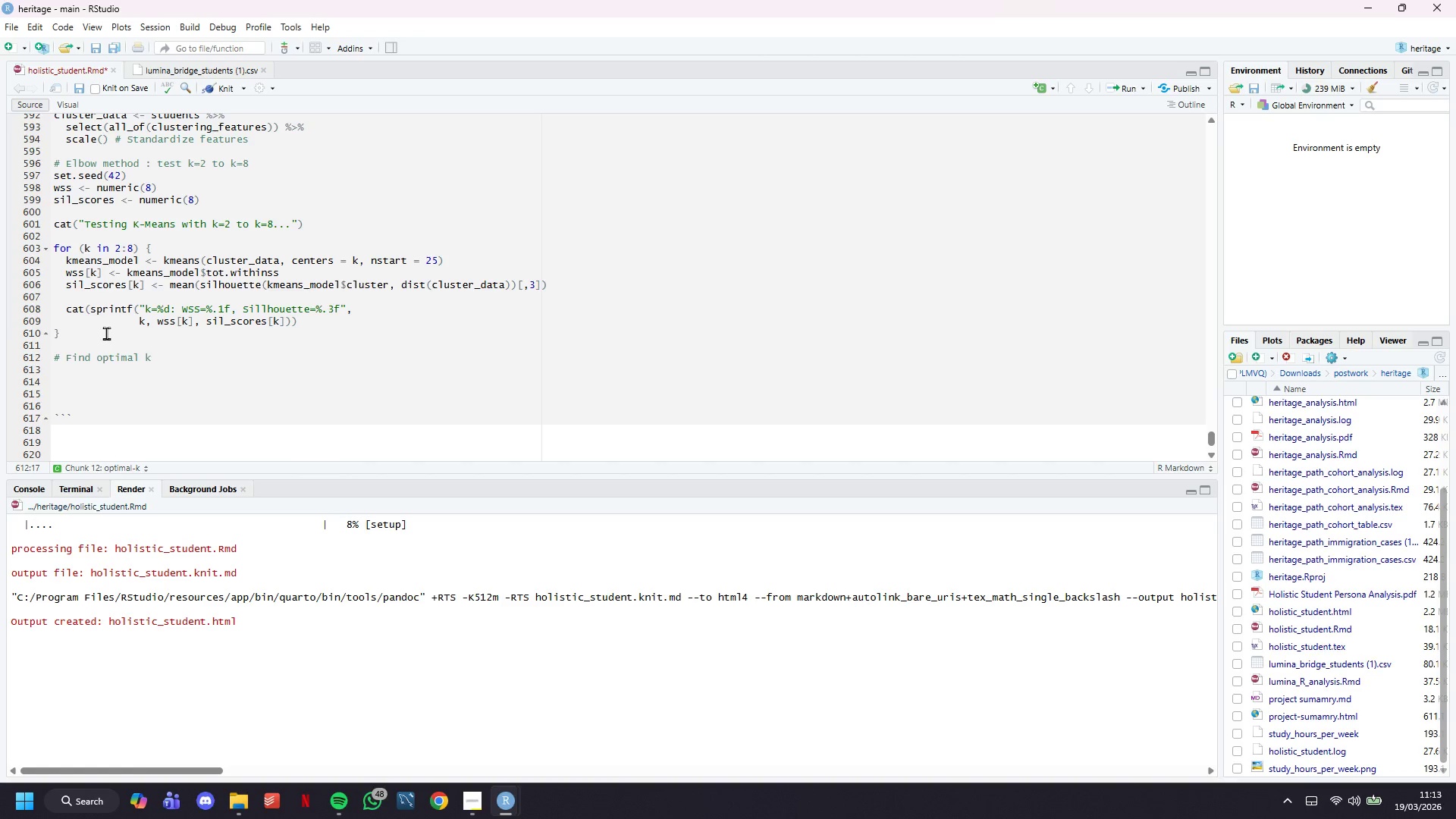 
key(Enter)
 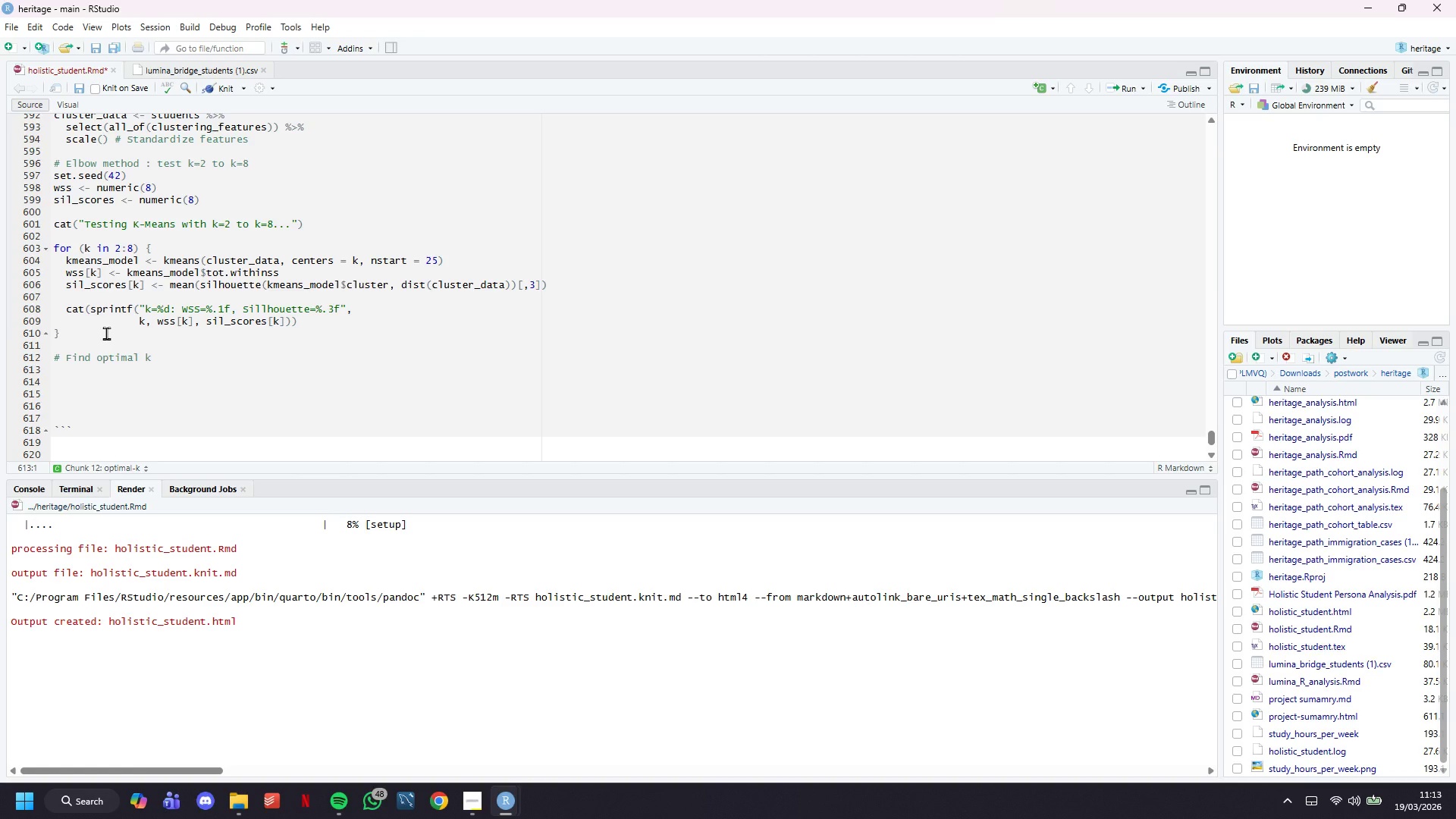 
type(optimal_k_sil <- which.na)
key(Backspace)
type(ma)
key(Backspace)
key(Backspace)
key(Backspace)
type(max(sil_scores[2:8)
 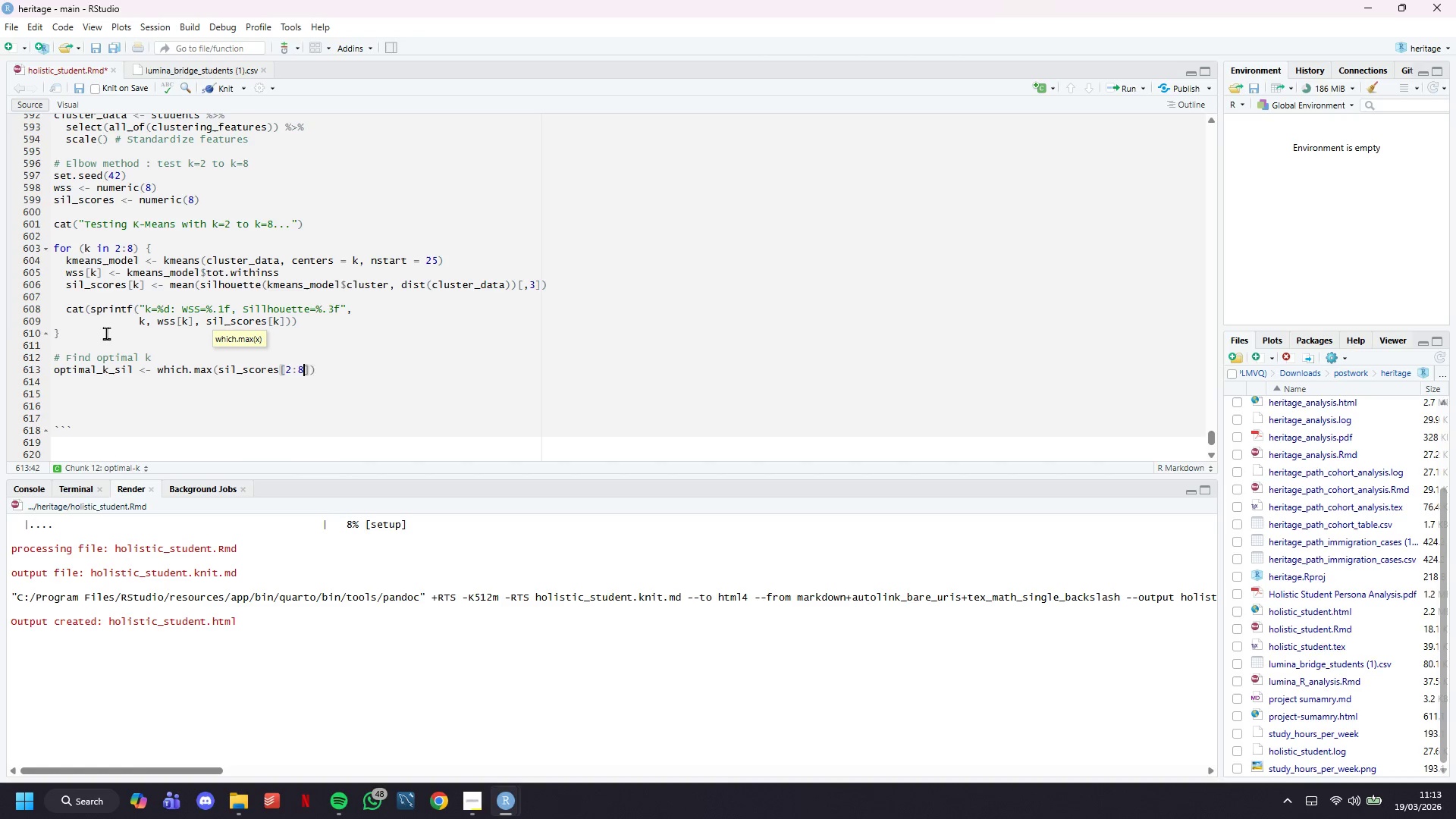 
key(ArrowRight)
 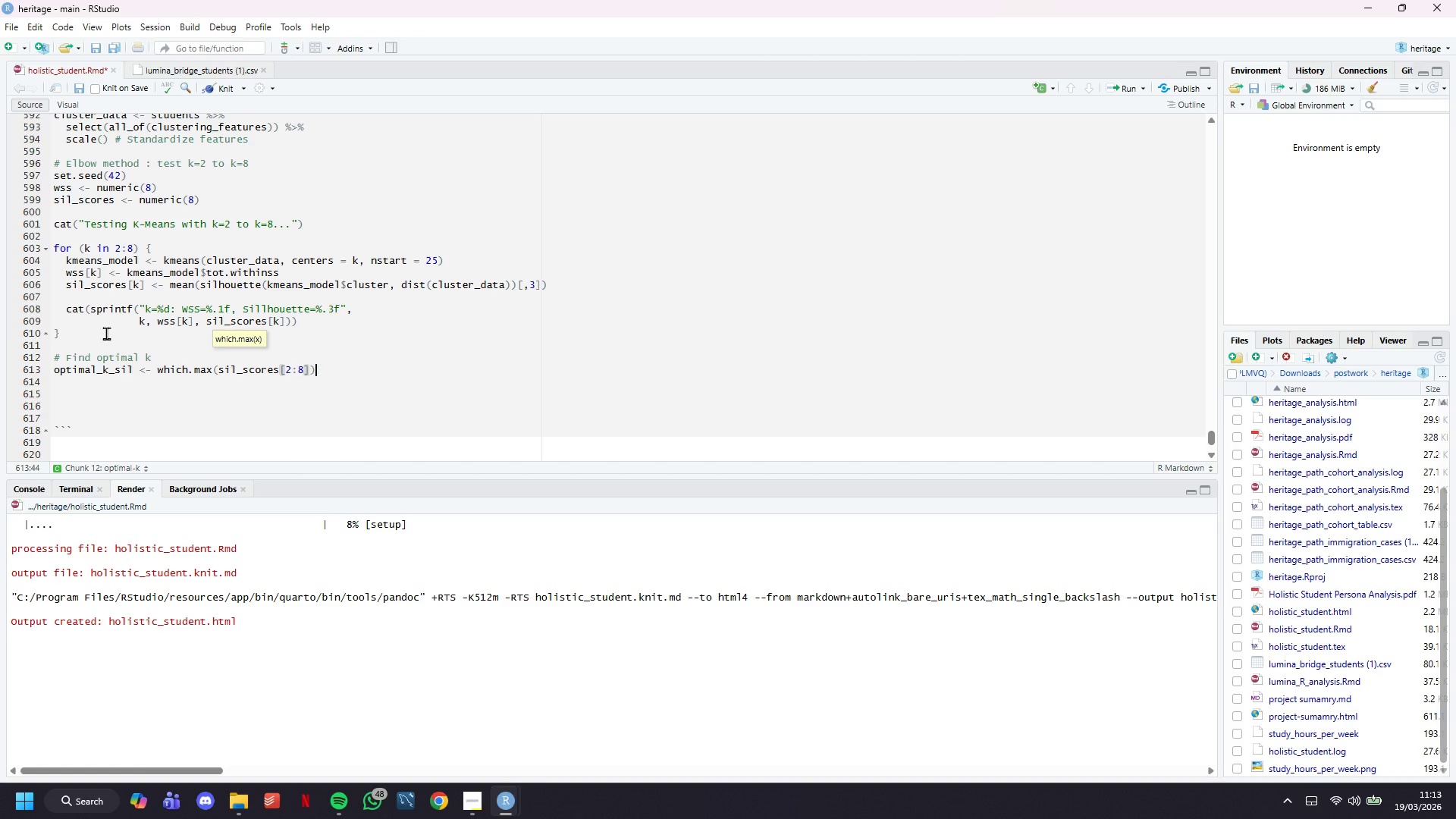 
key(ArrowRight)
 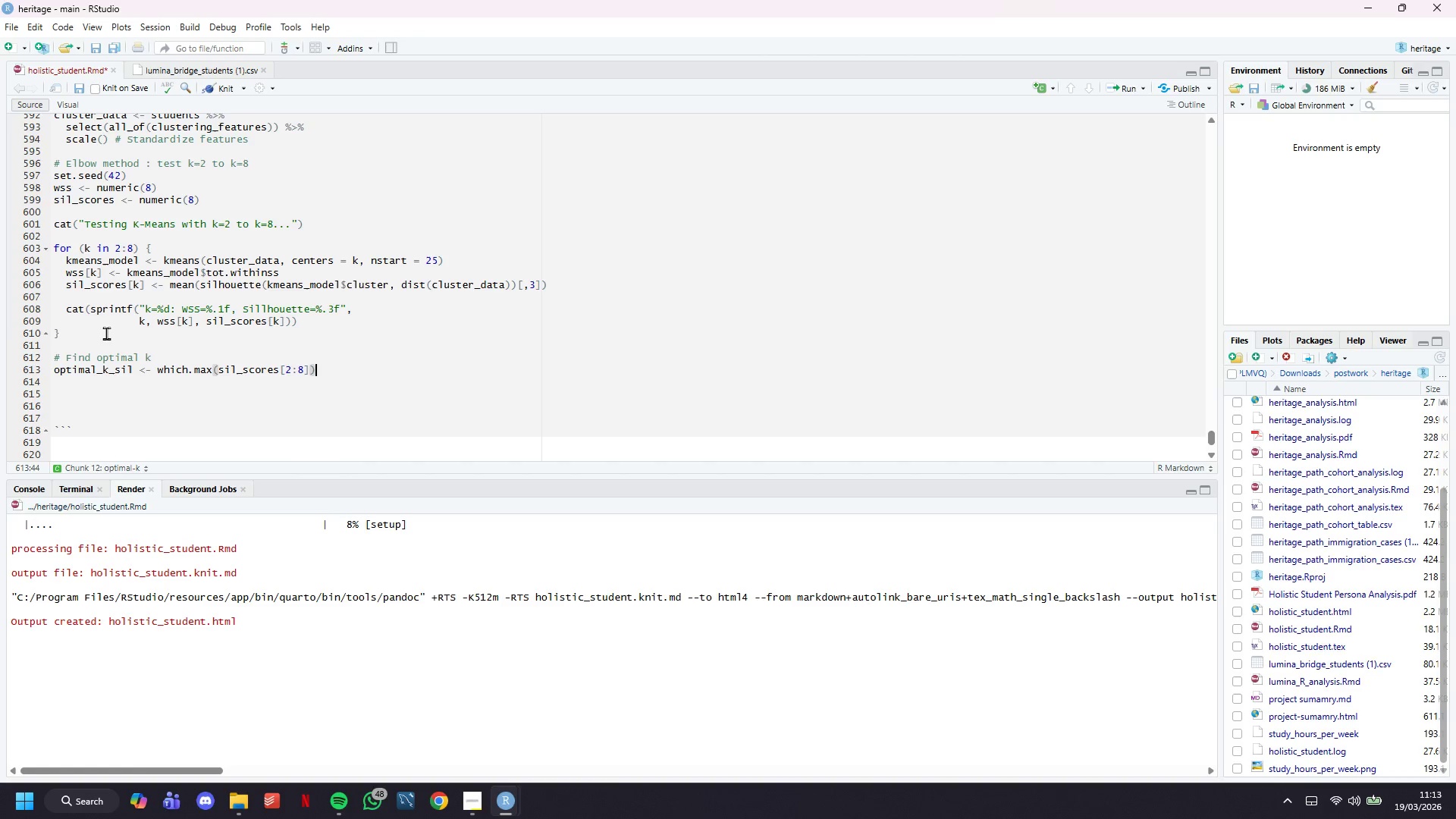 
key(Space)
 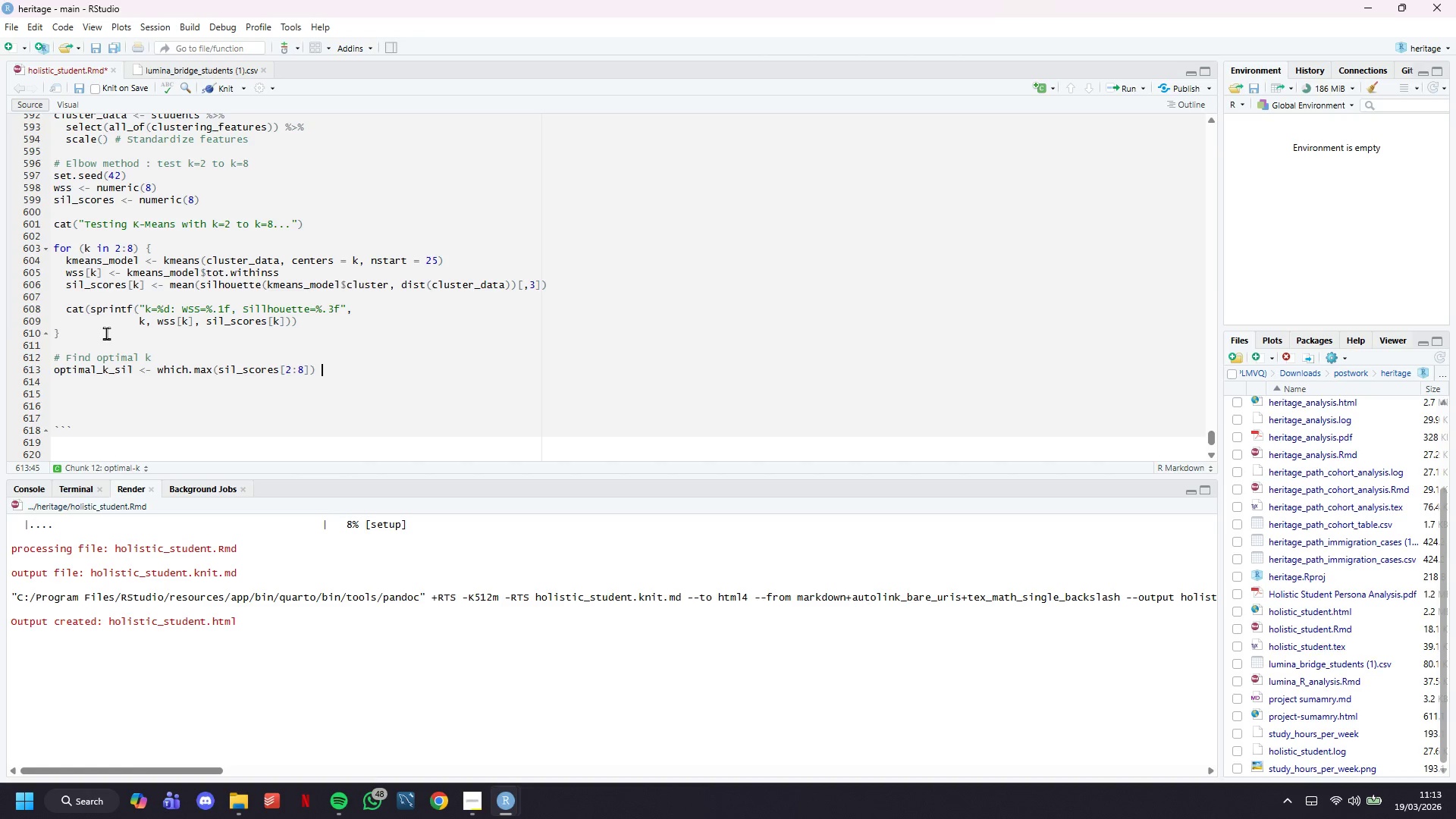 
key(Shift+Equal)
 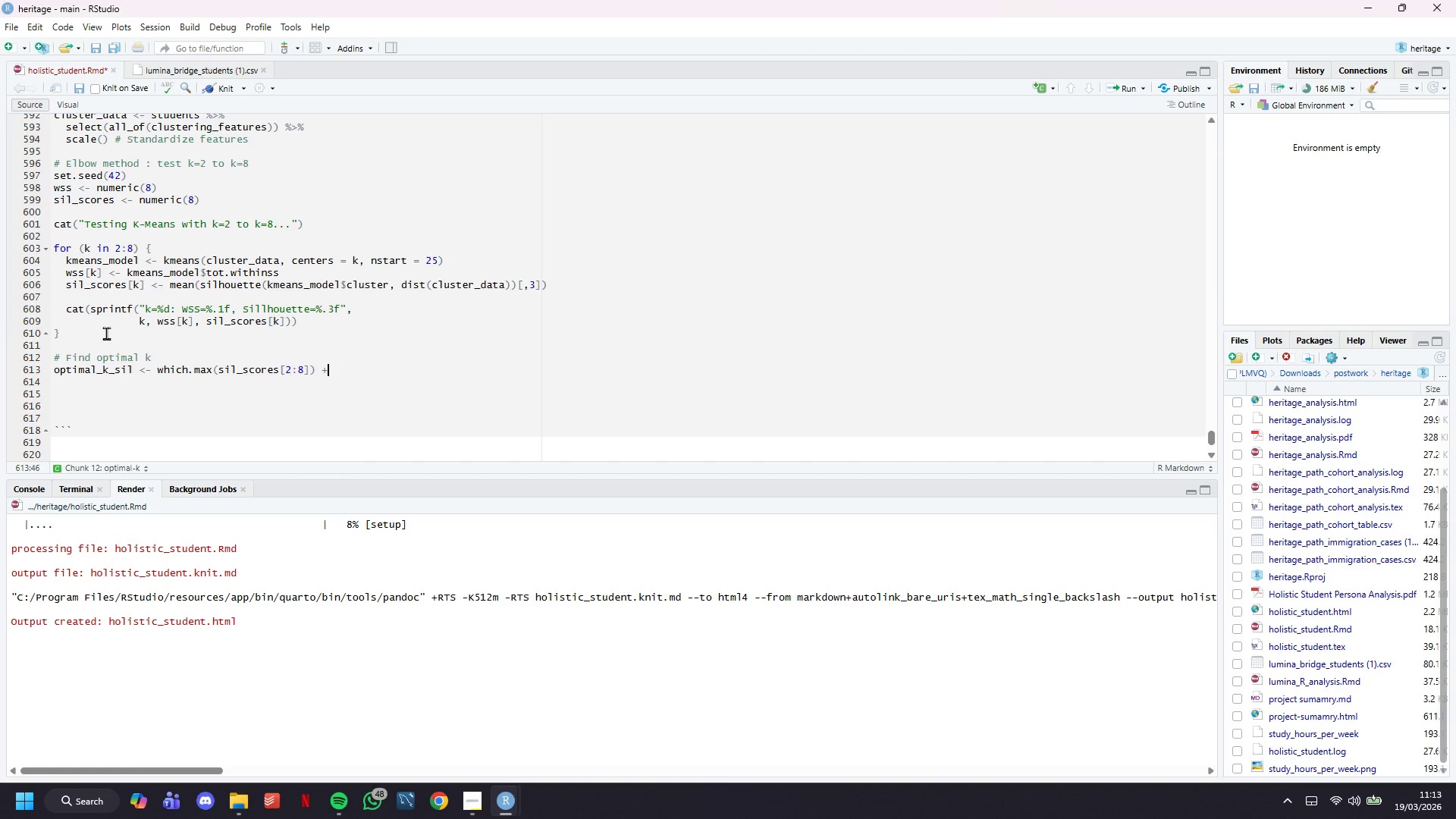 
key(Space)
 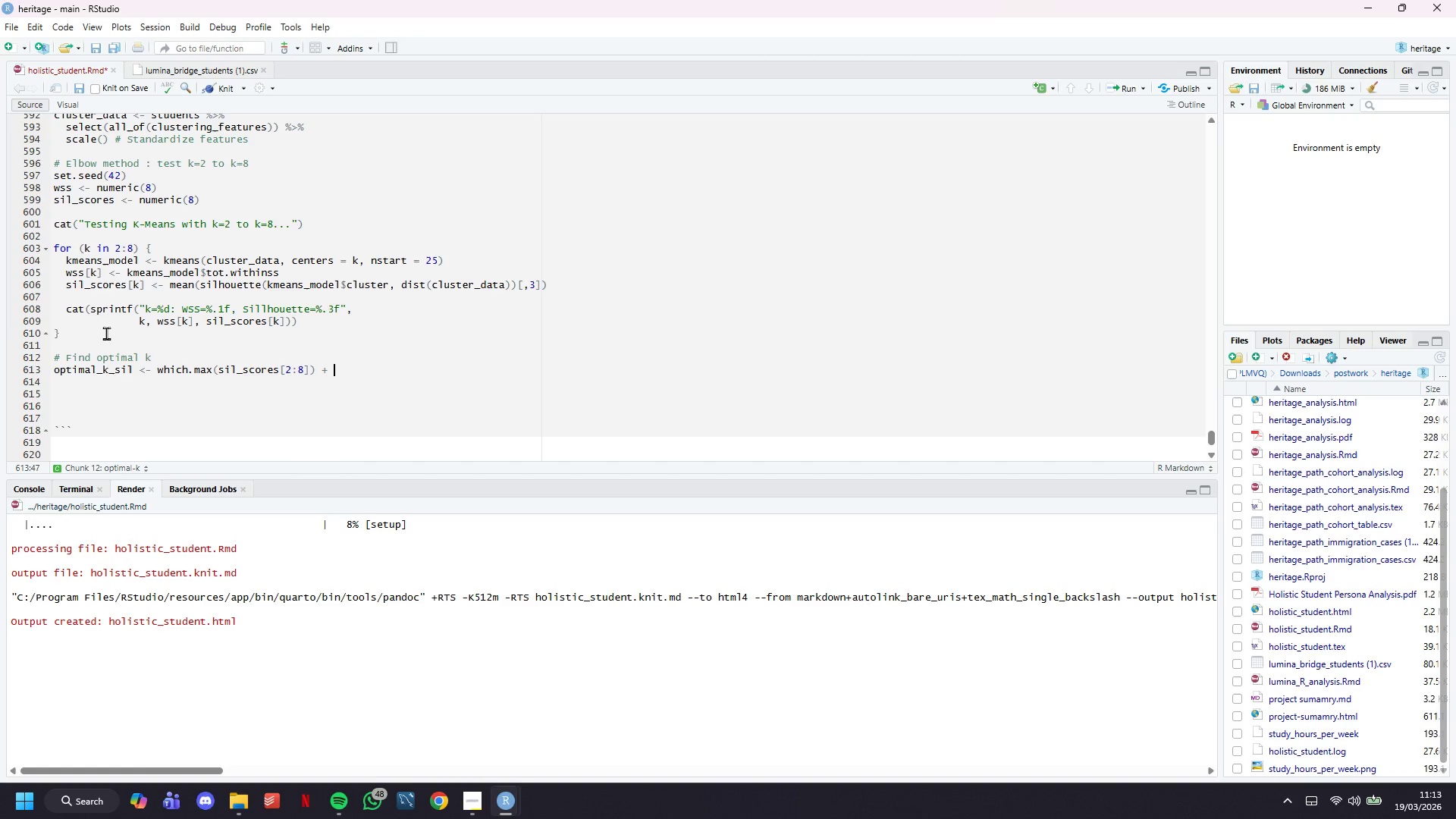 
key(1)
 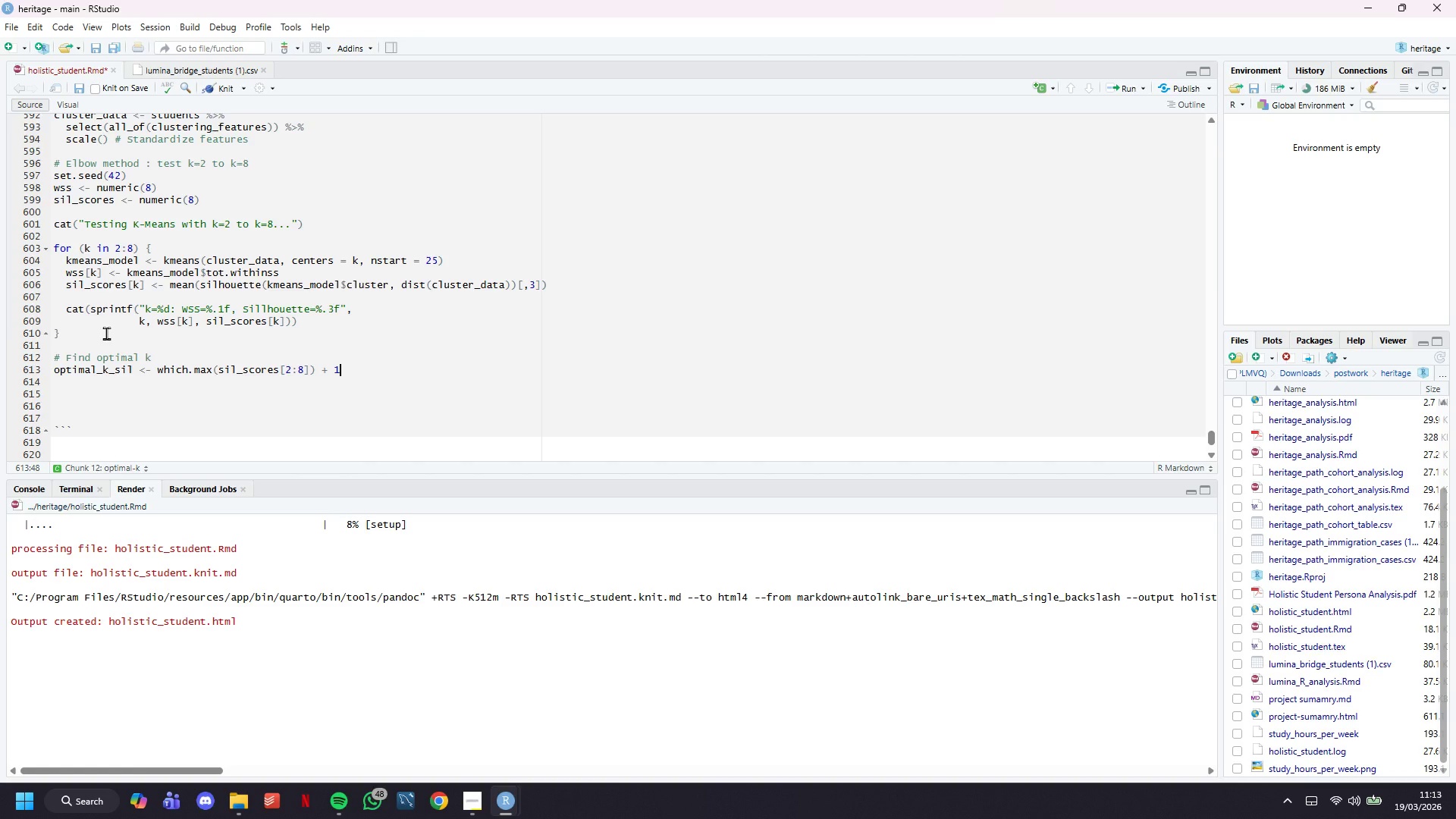 
key(Shift+ShiftRight)
 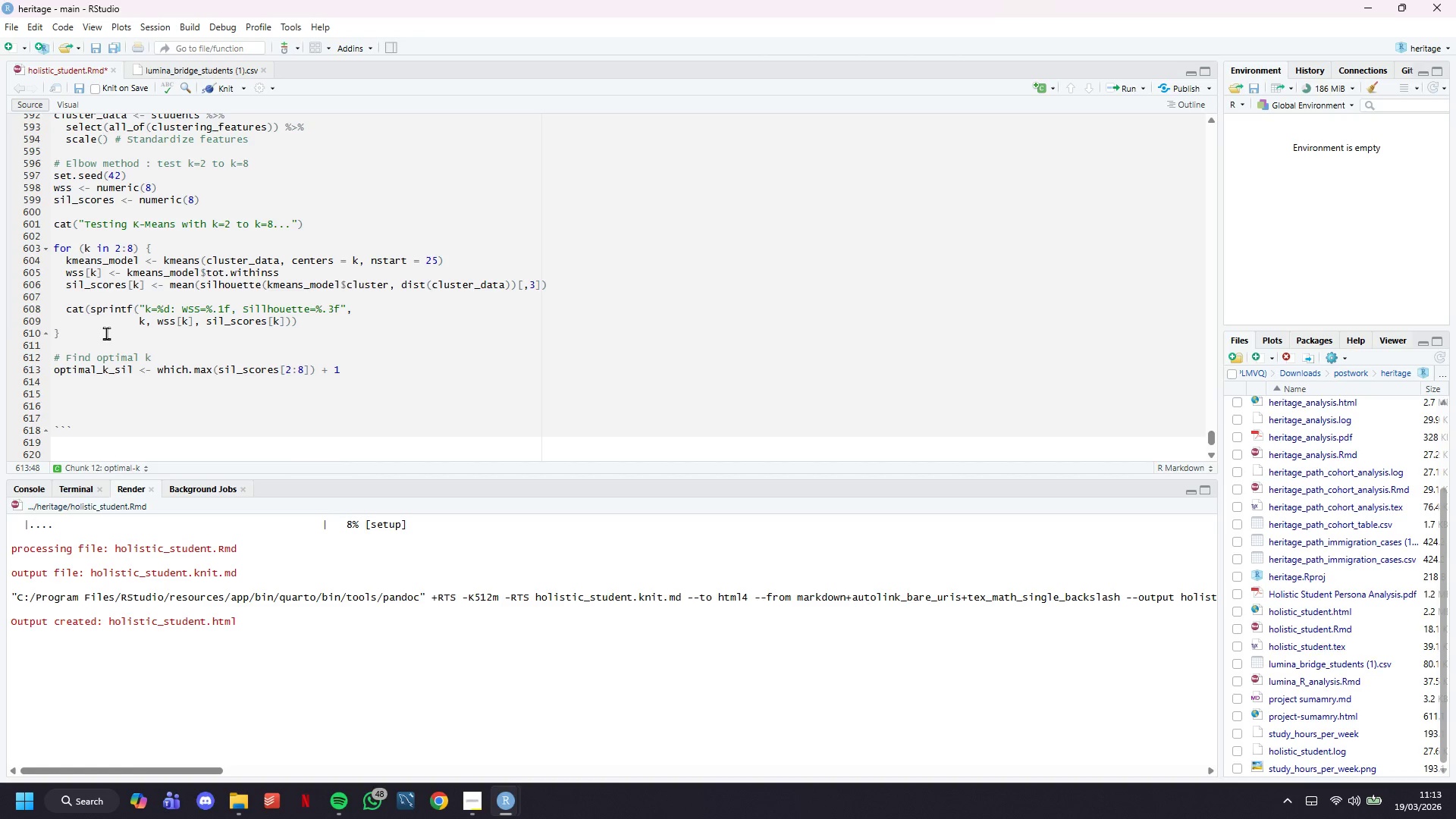 
key(Enter)
 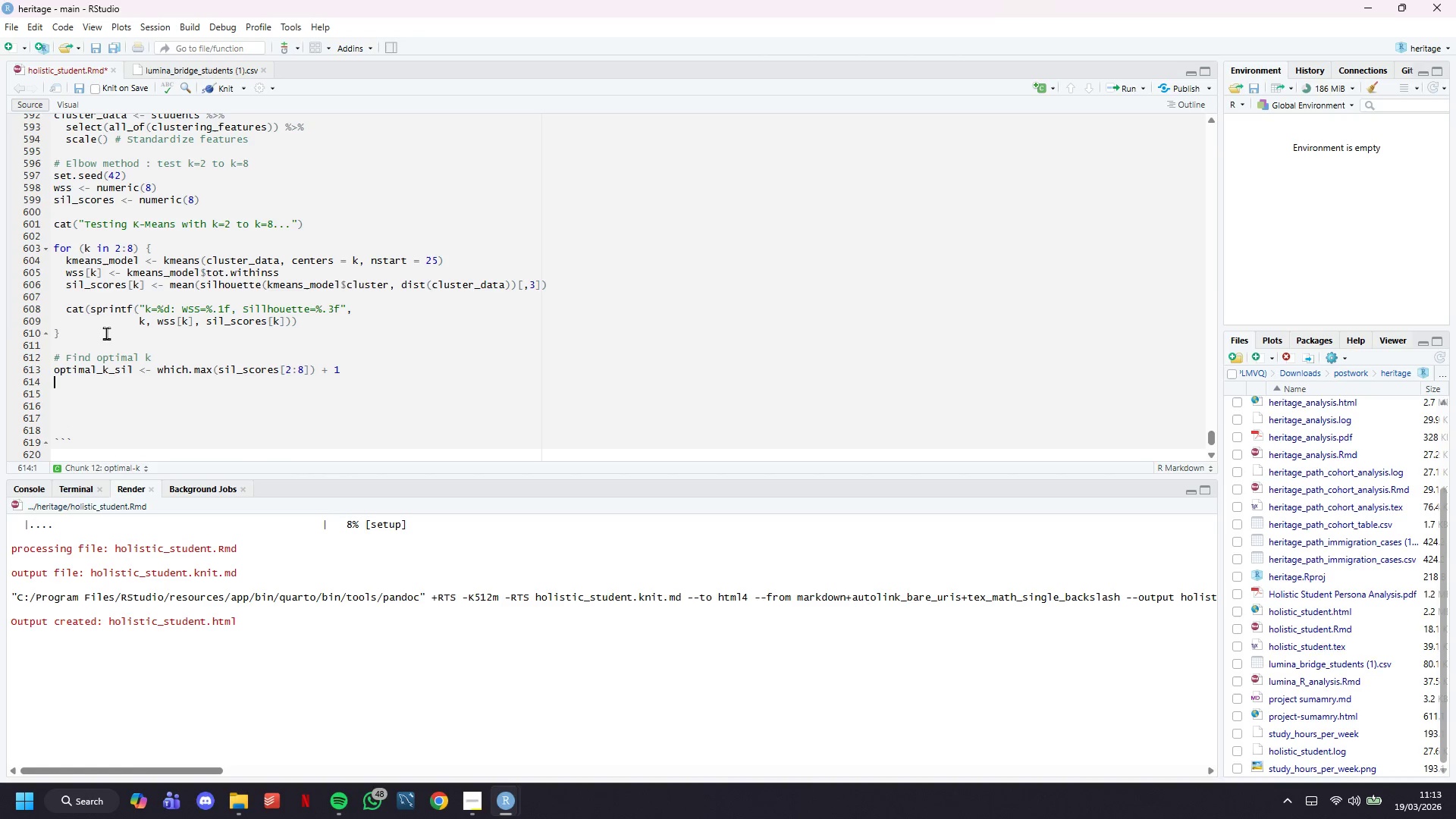 
type(cat(sprintf(" Best silhouette score at k = %d (score=%.3f))
 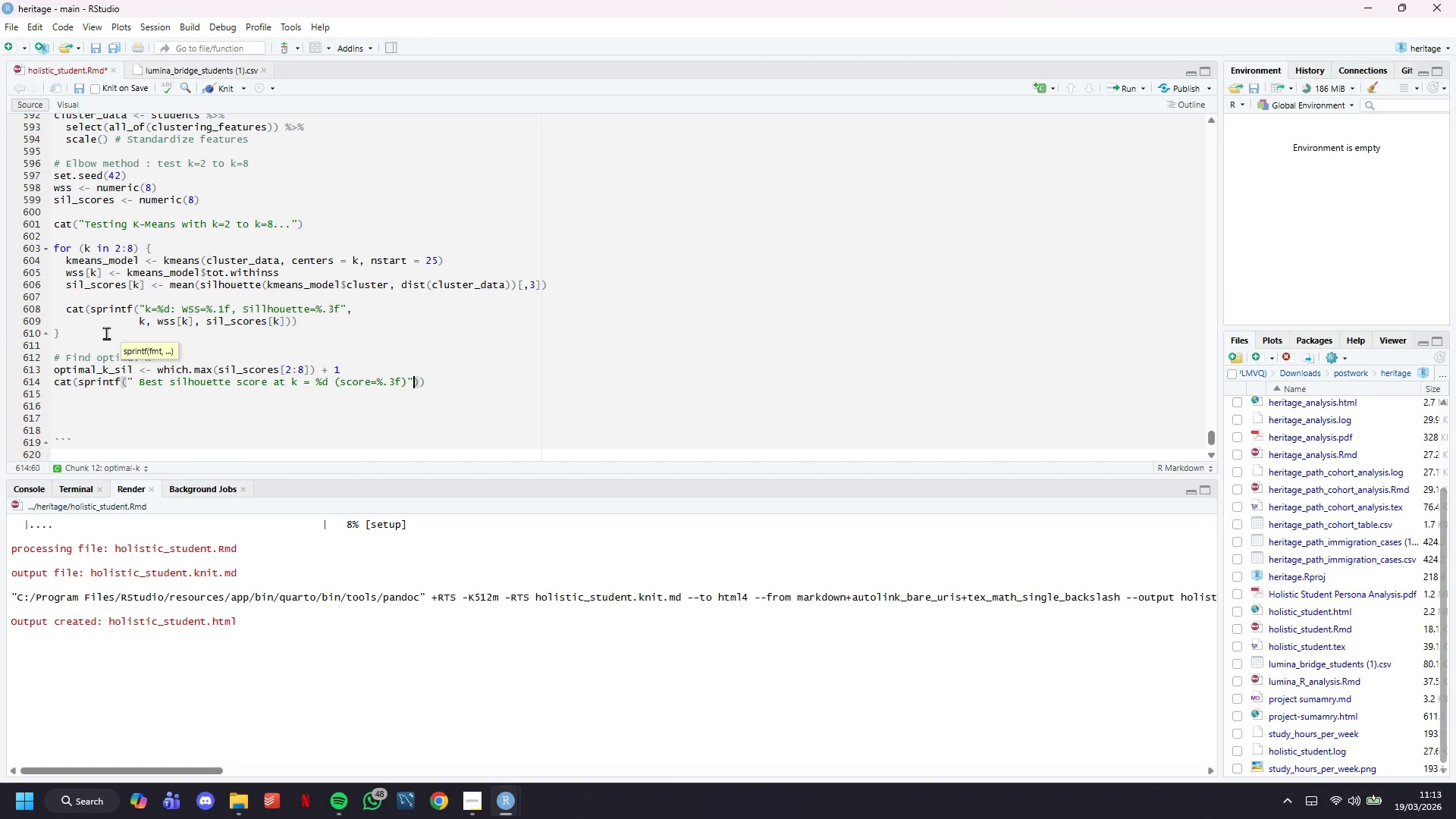 
 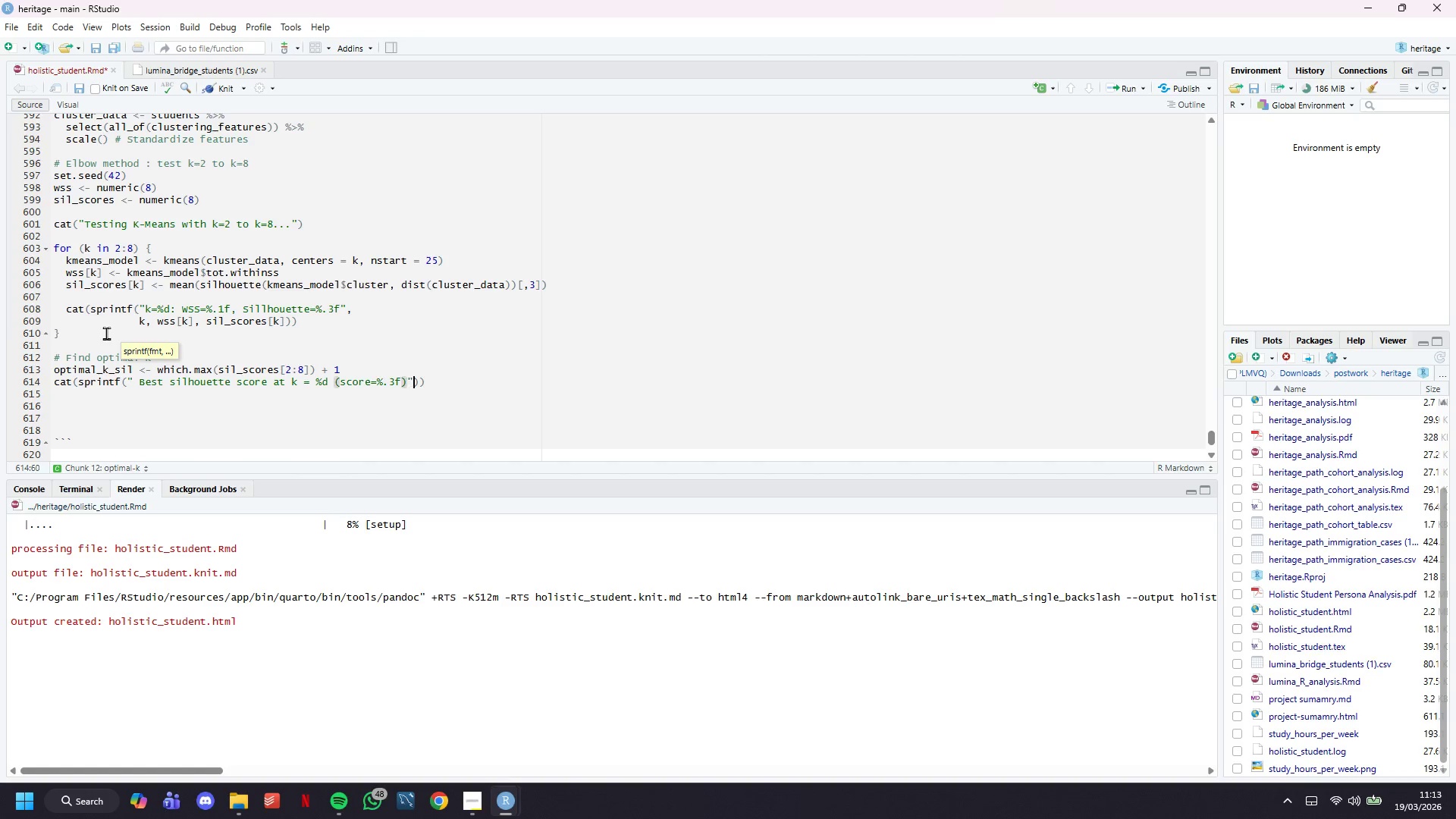 
key(ArrowRight)
 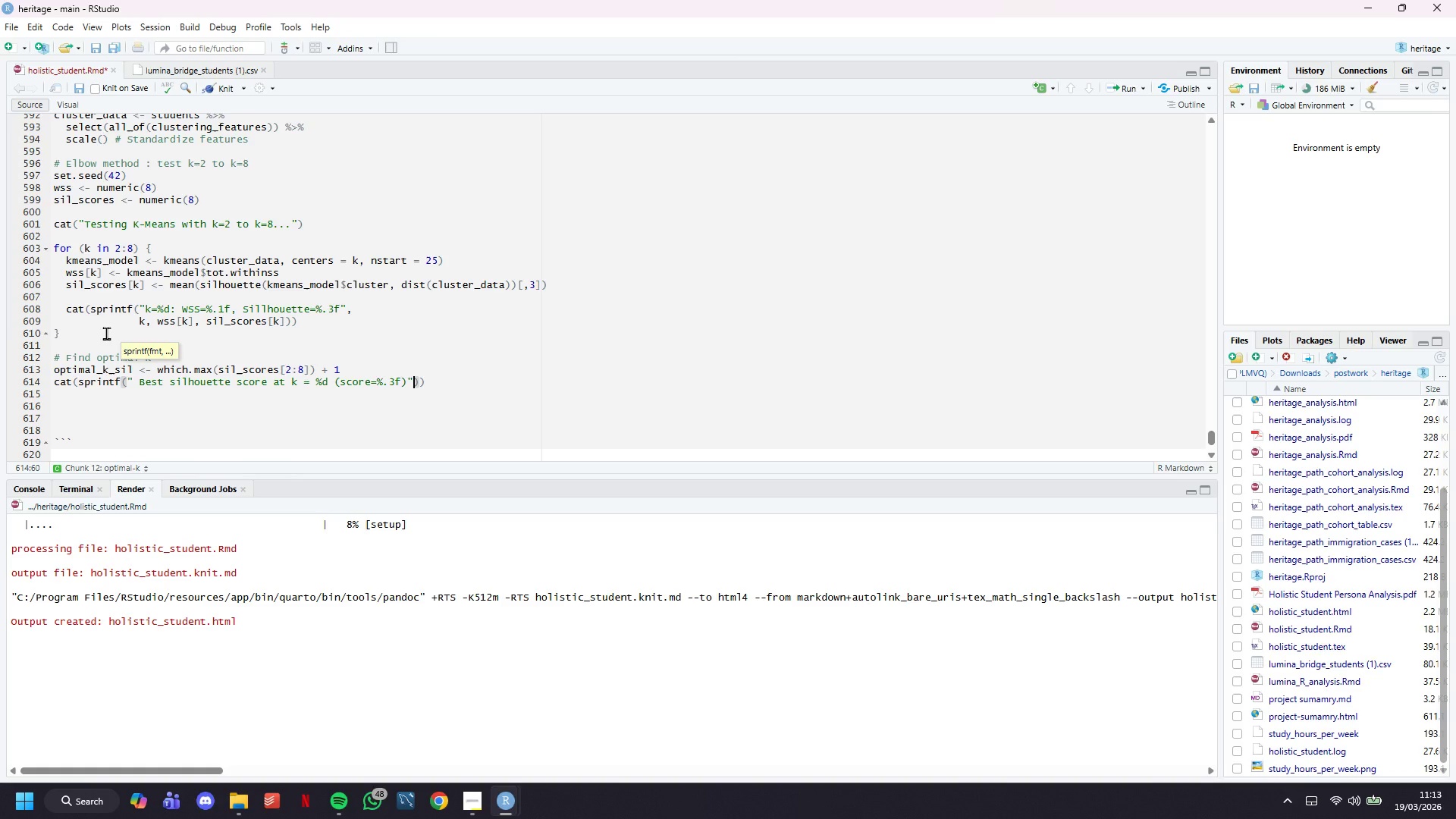 
key(Comma)
 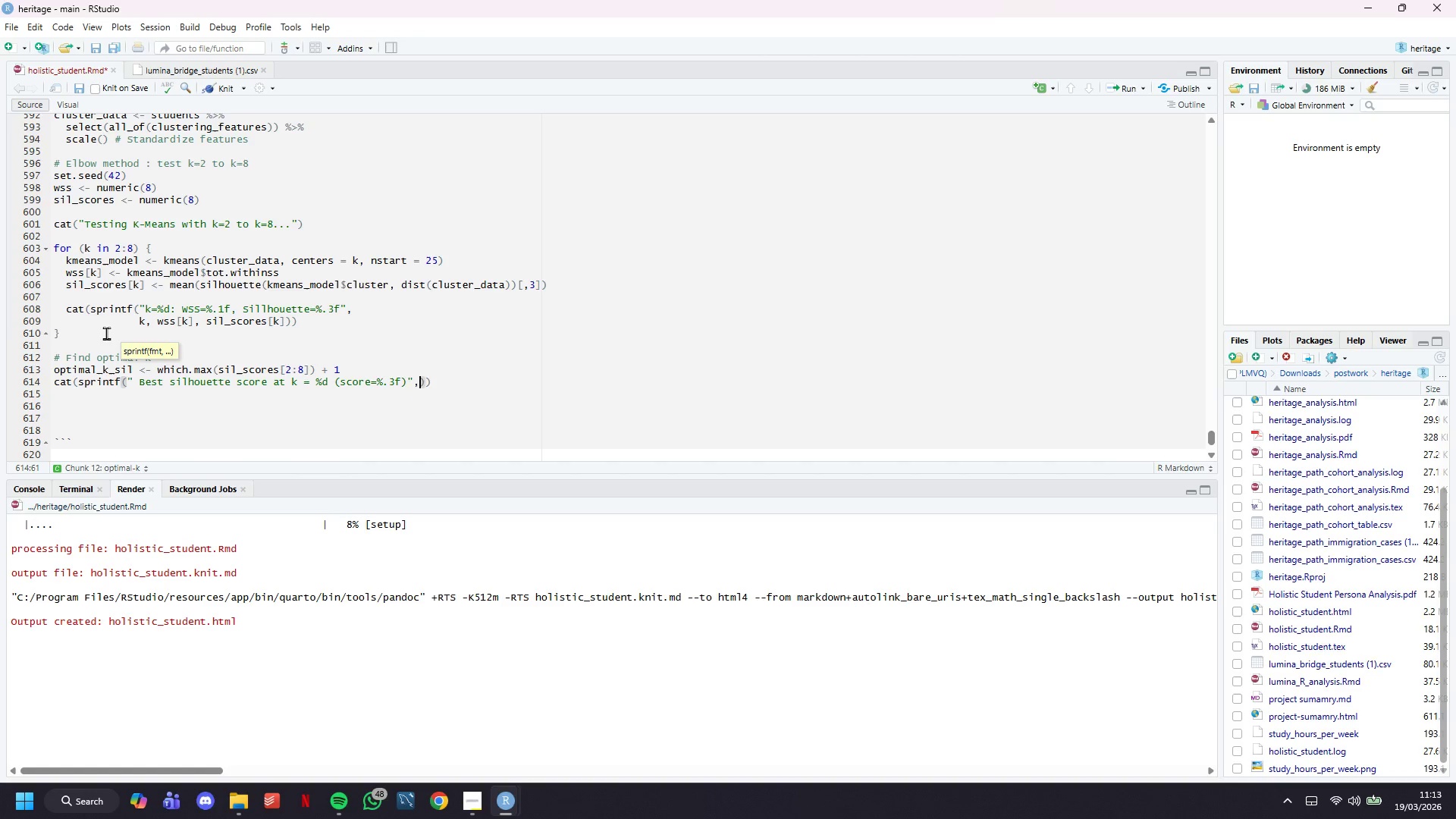 
key(Enter)
 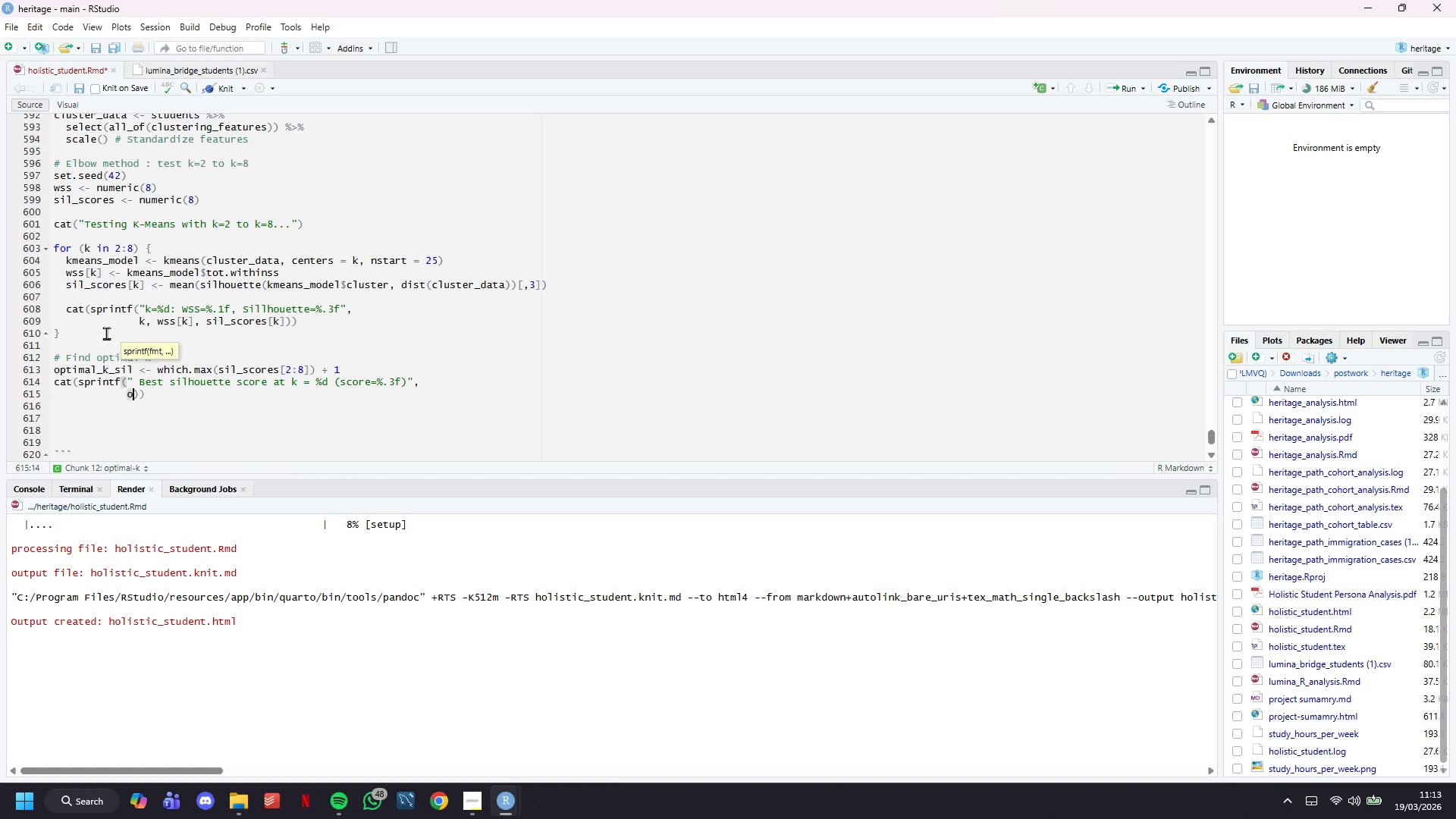 
type(optimal_k_sil, max(sil_scores[2:8)
 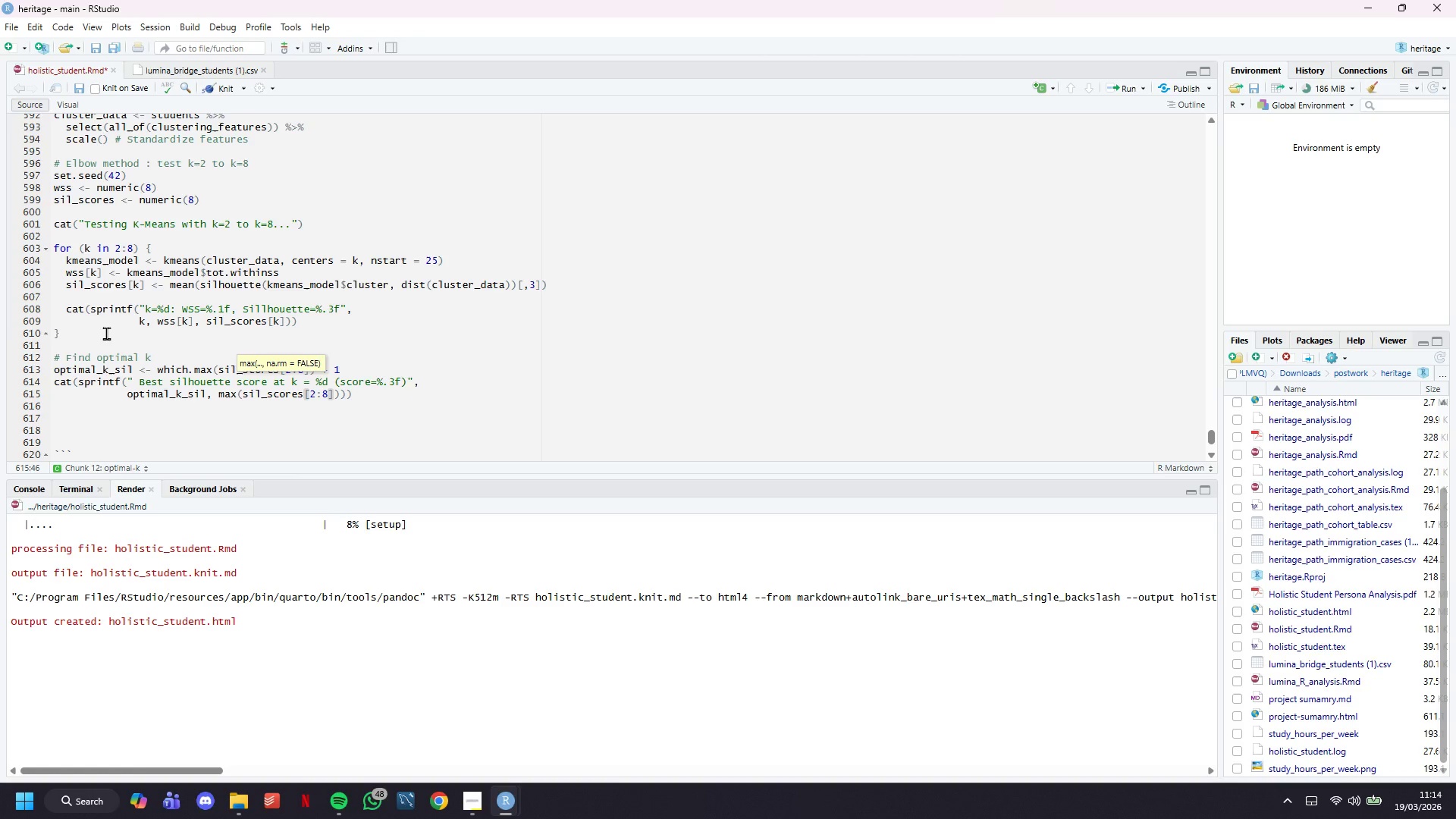 
key(ArrowRight)
 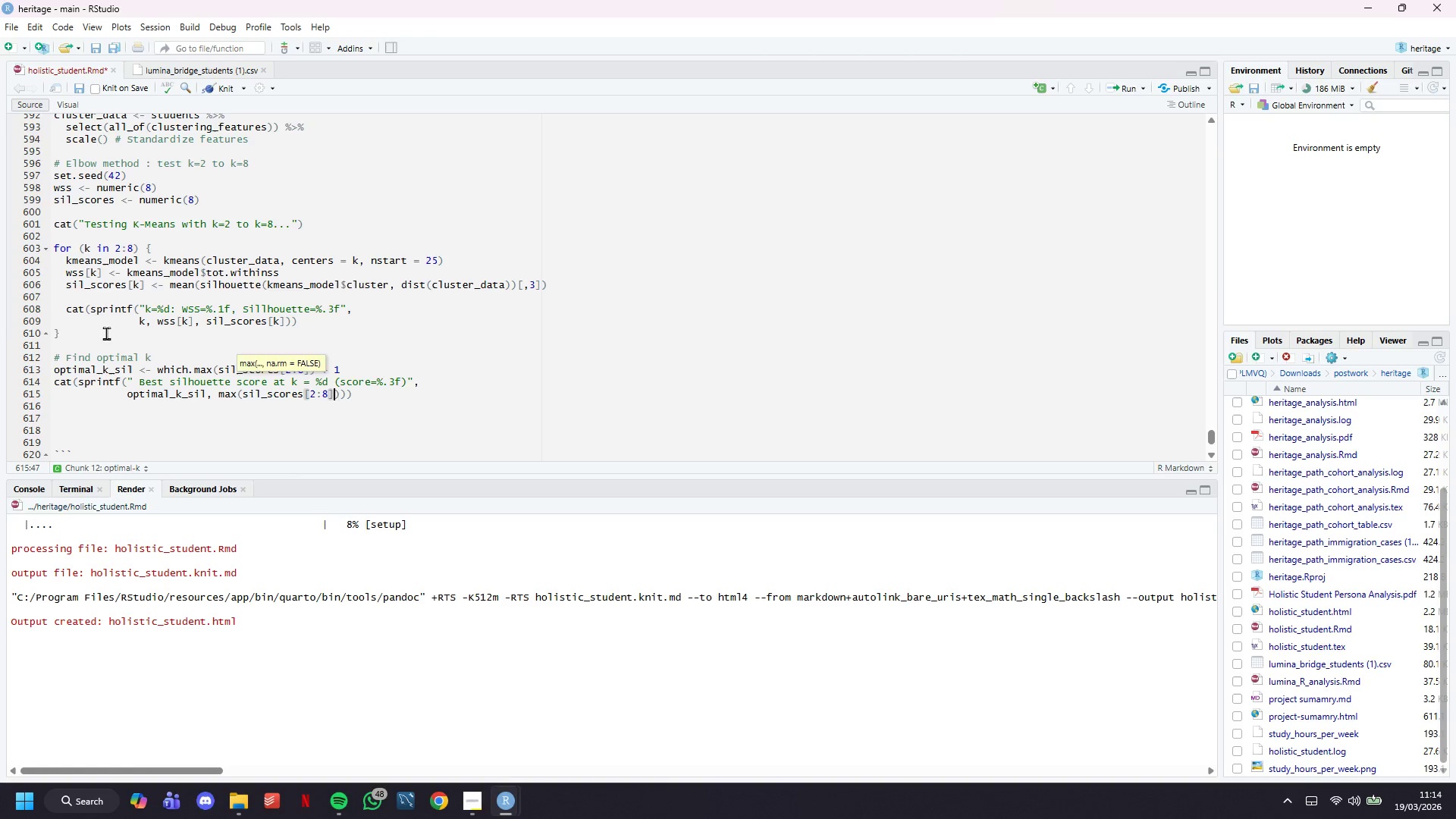 
key(ArrowRight)
 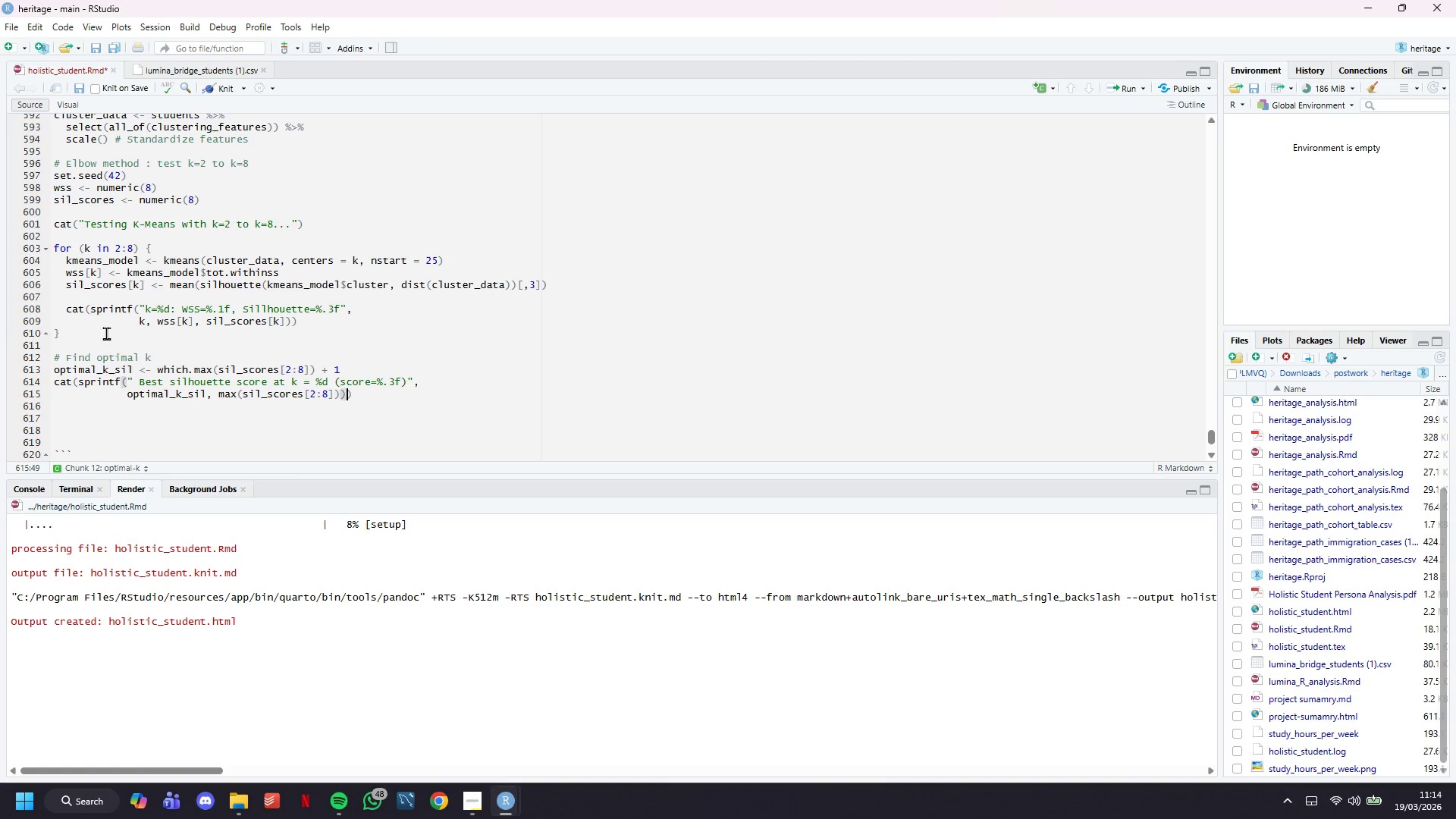 
key(ArrowRight)
 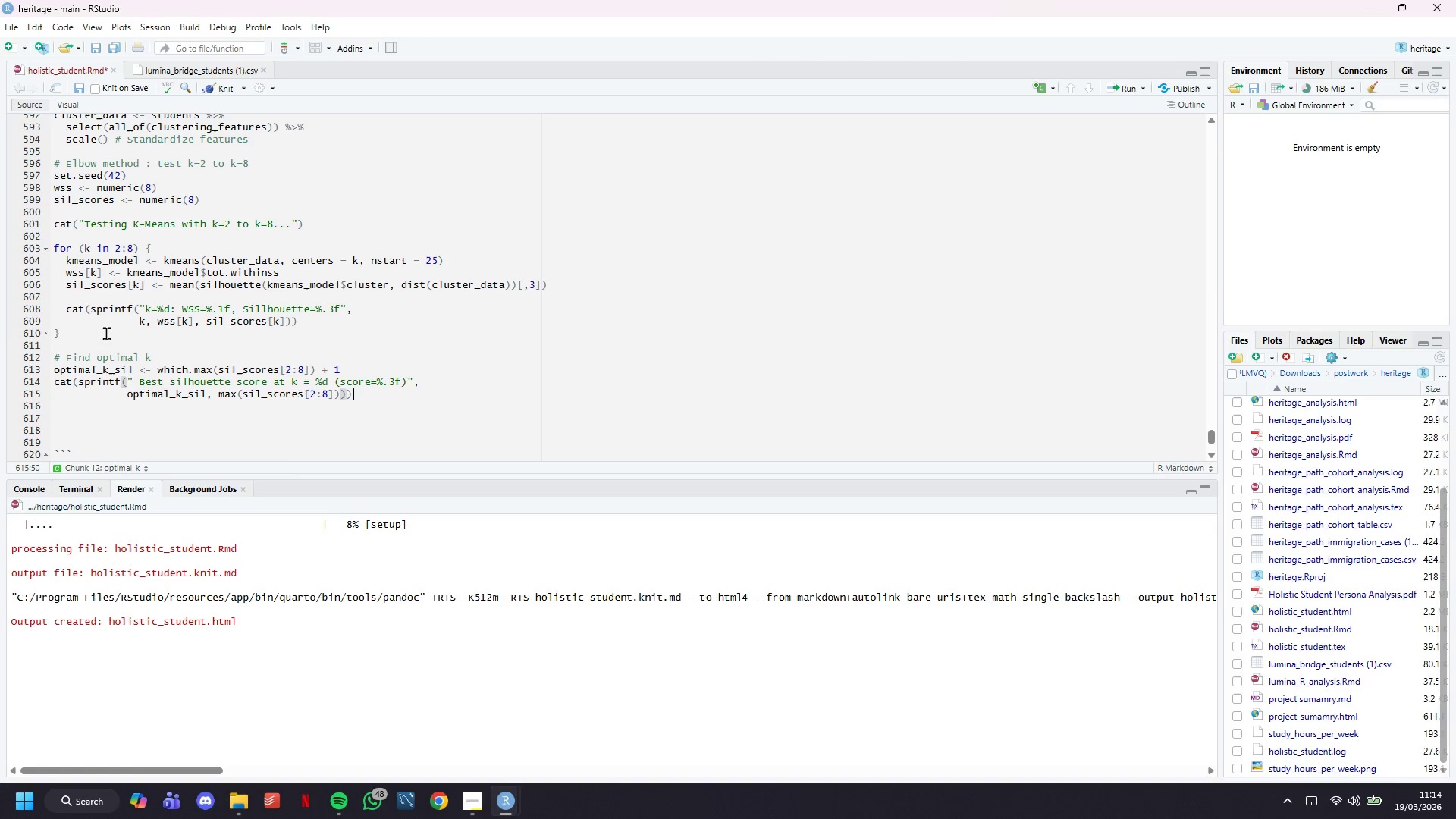 
key(ArrowRight)
 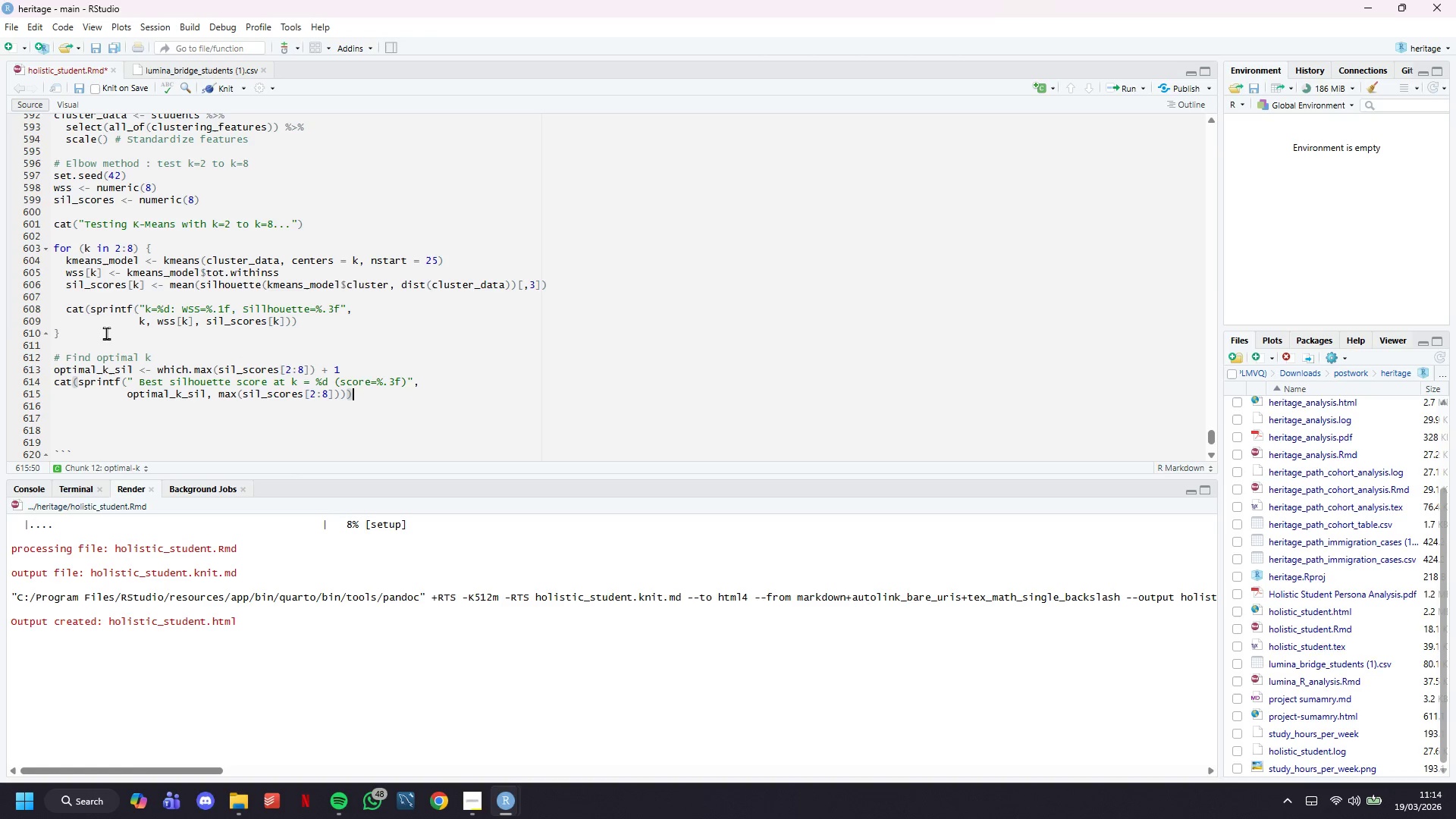 
key(Enter)
 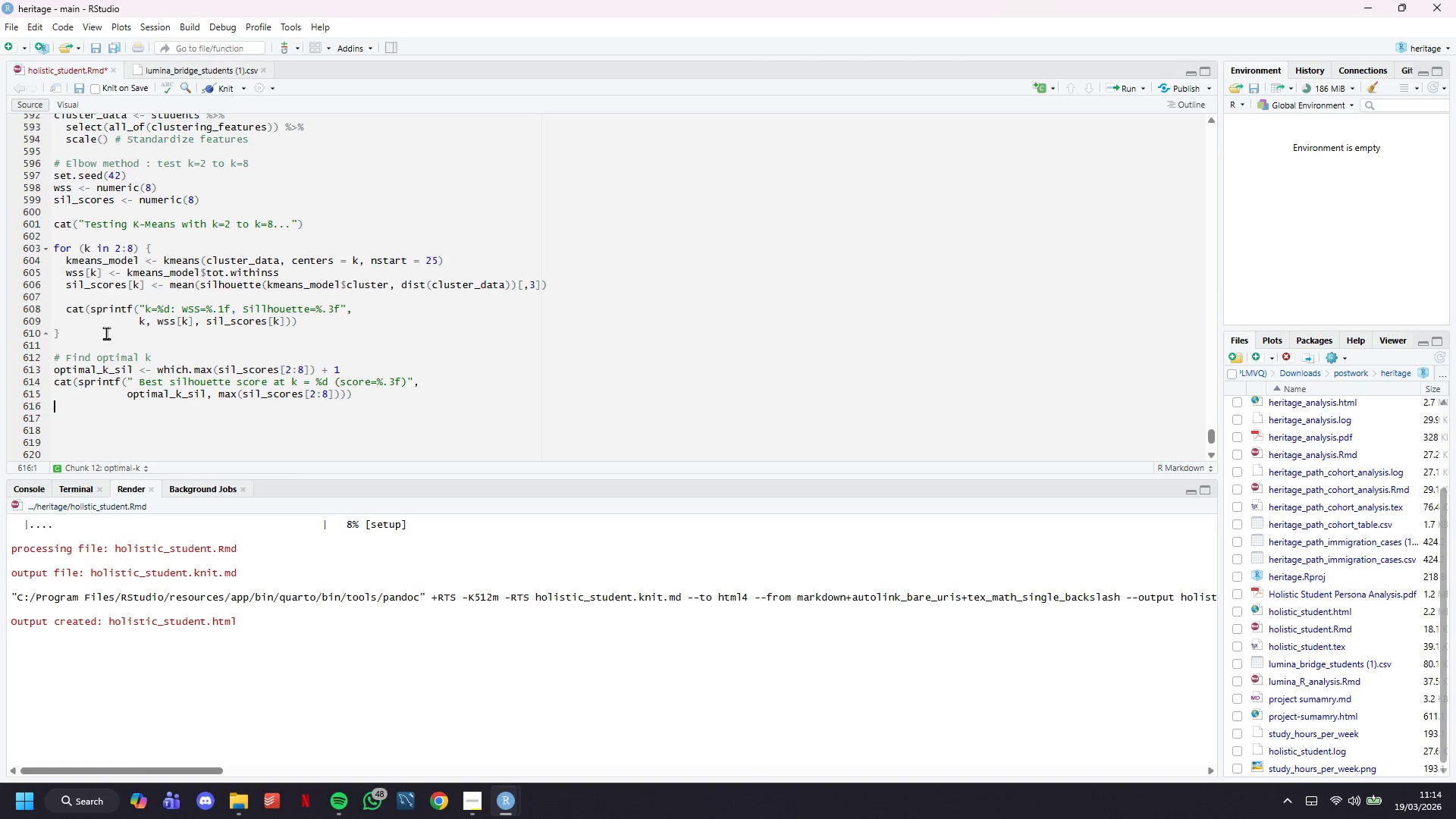 
key(Enter)
 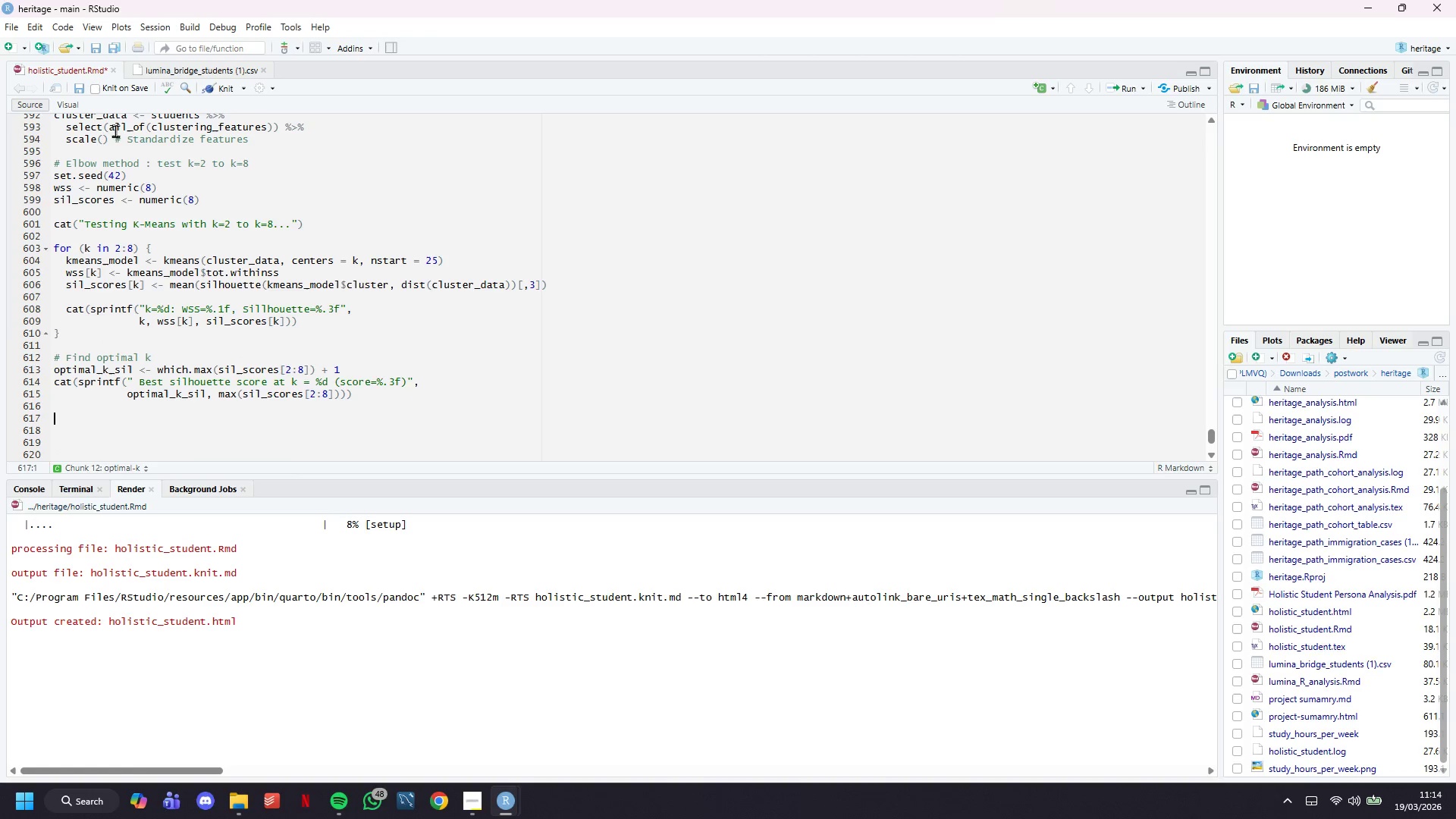 
left_click([211, 85])
 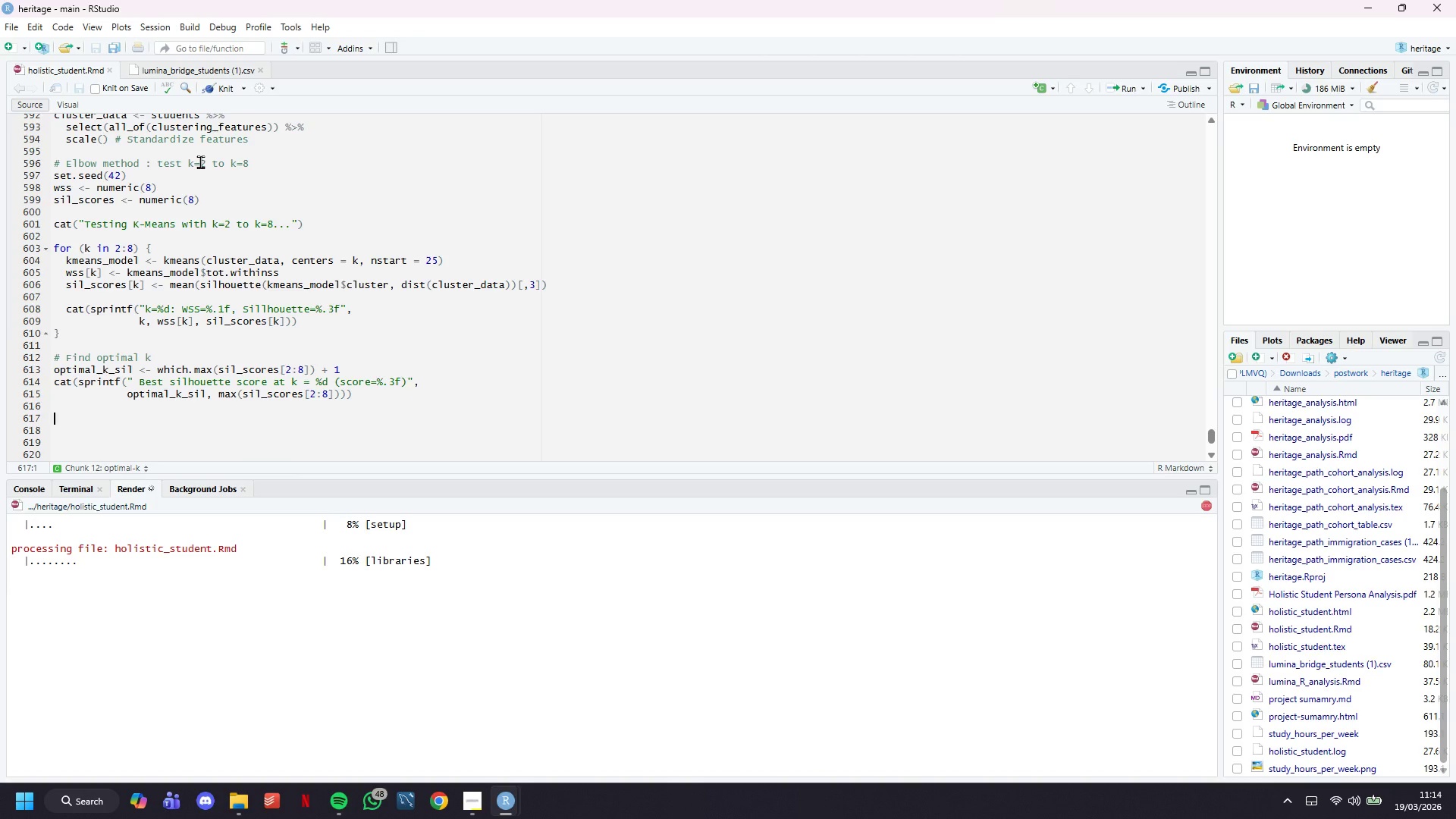 
wait(9.88)
 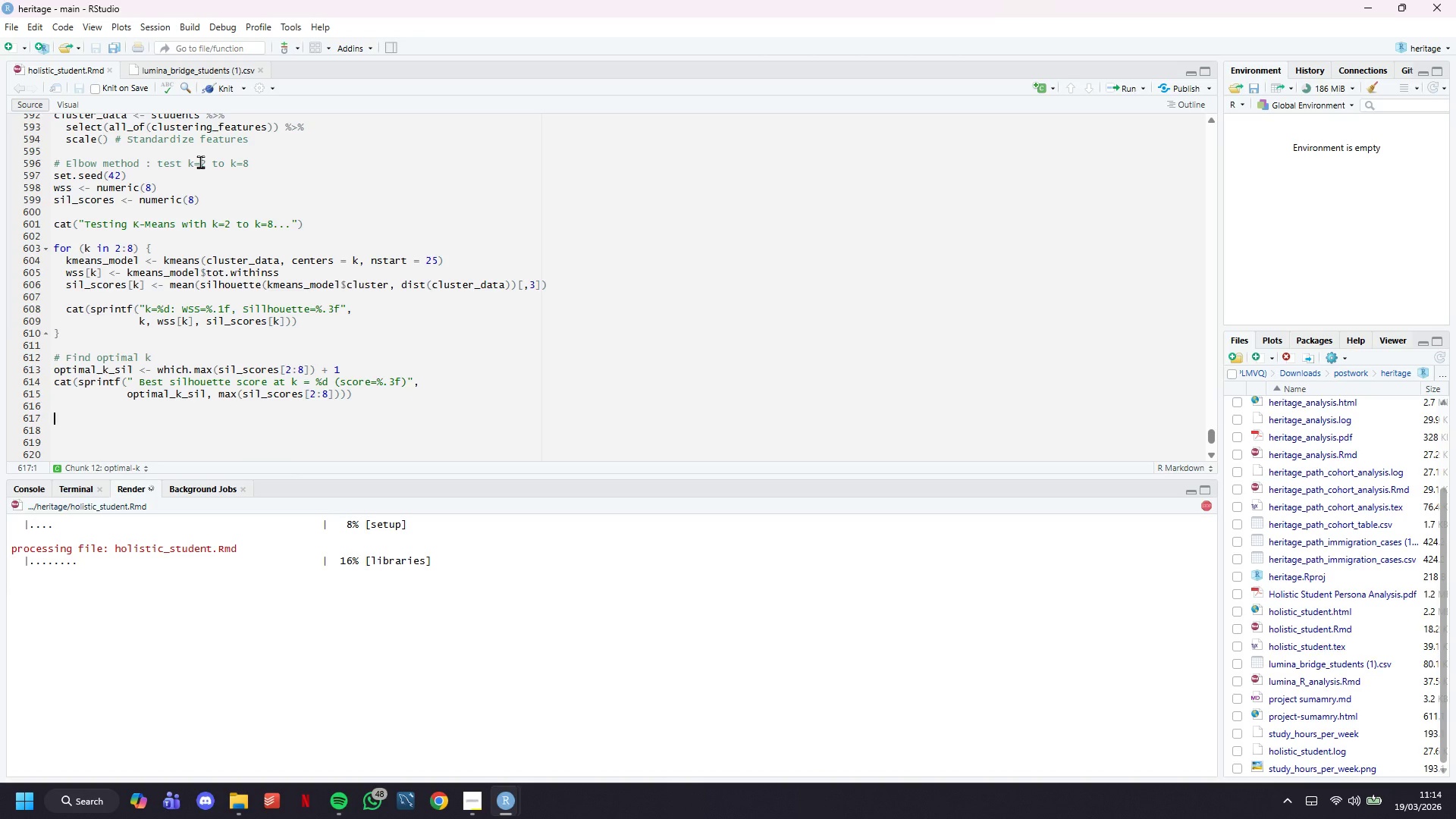 
left_click([461, 730])